 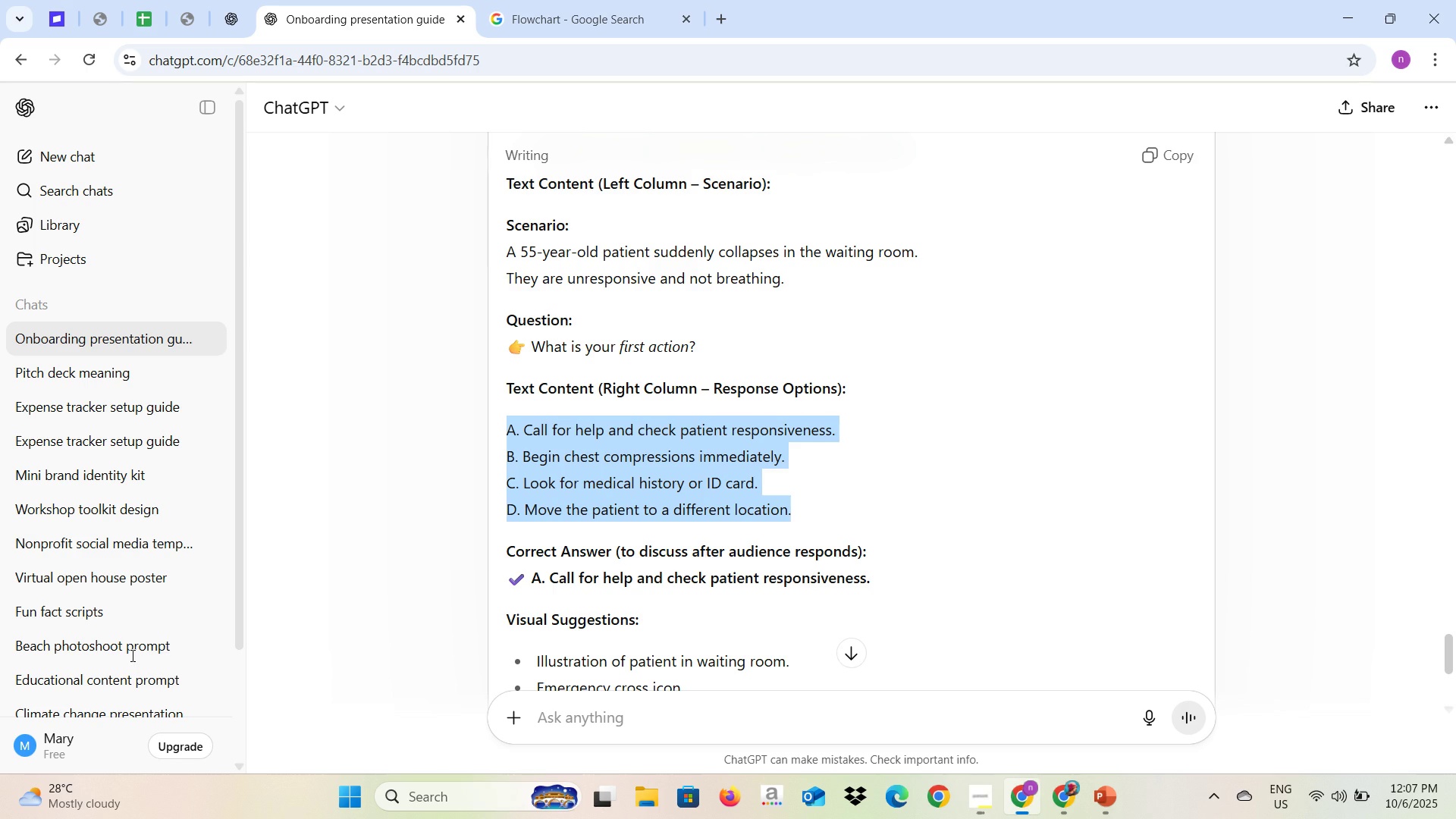 
scroll: coordinate [648, 485], scroll_direction: down, amount: 6.0
 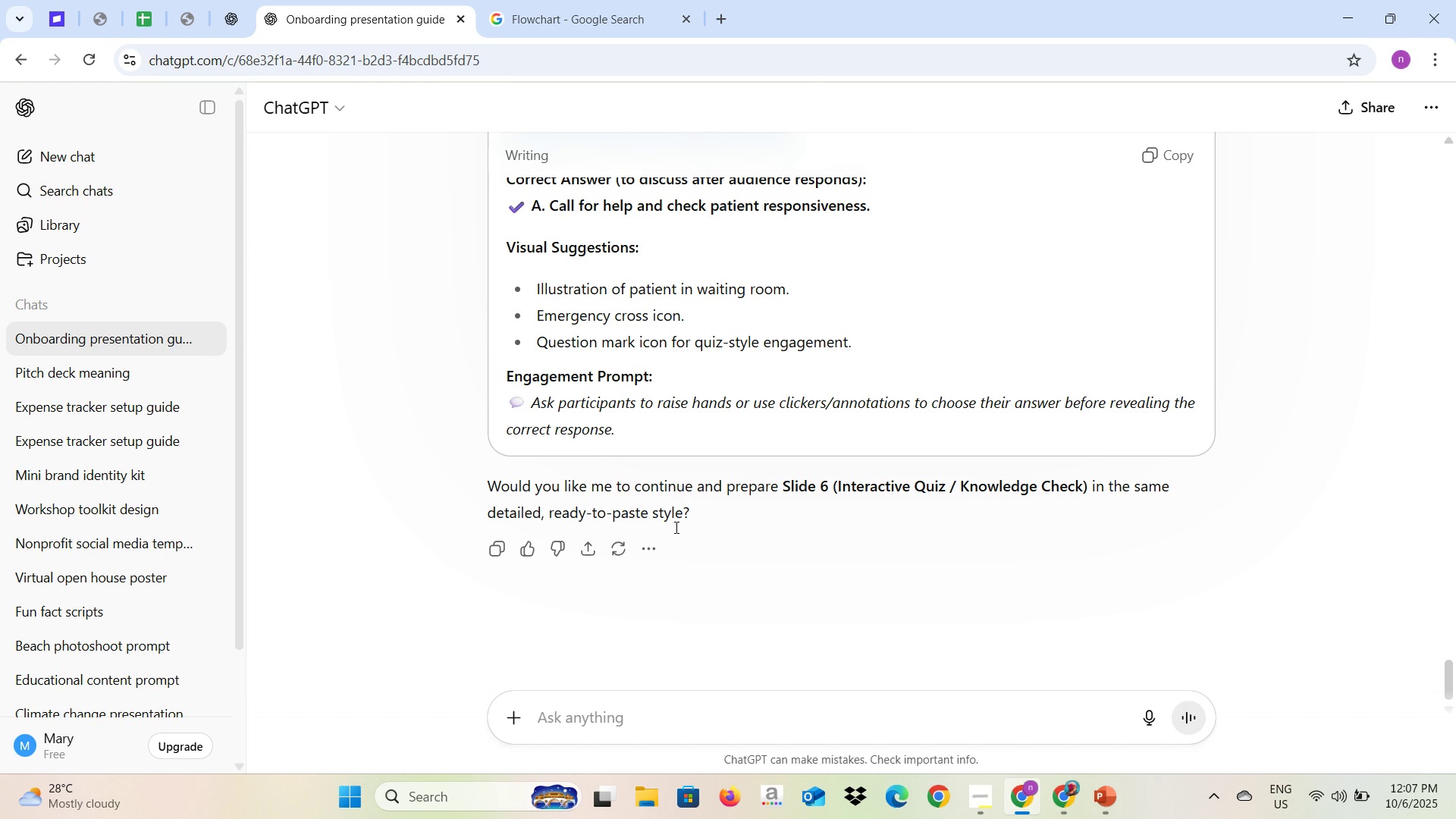 
key(6)
 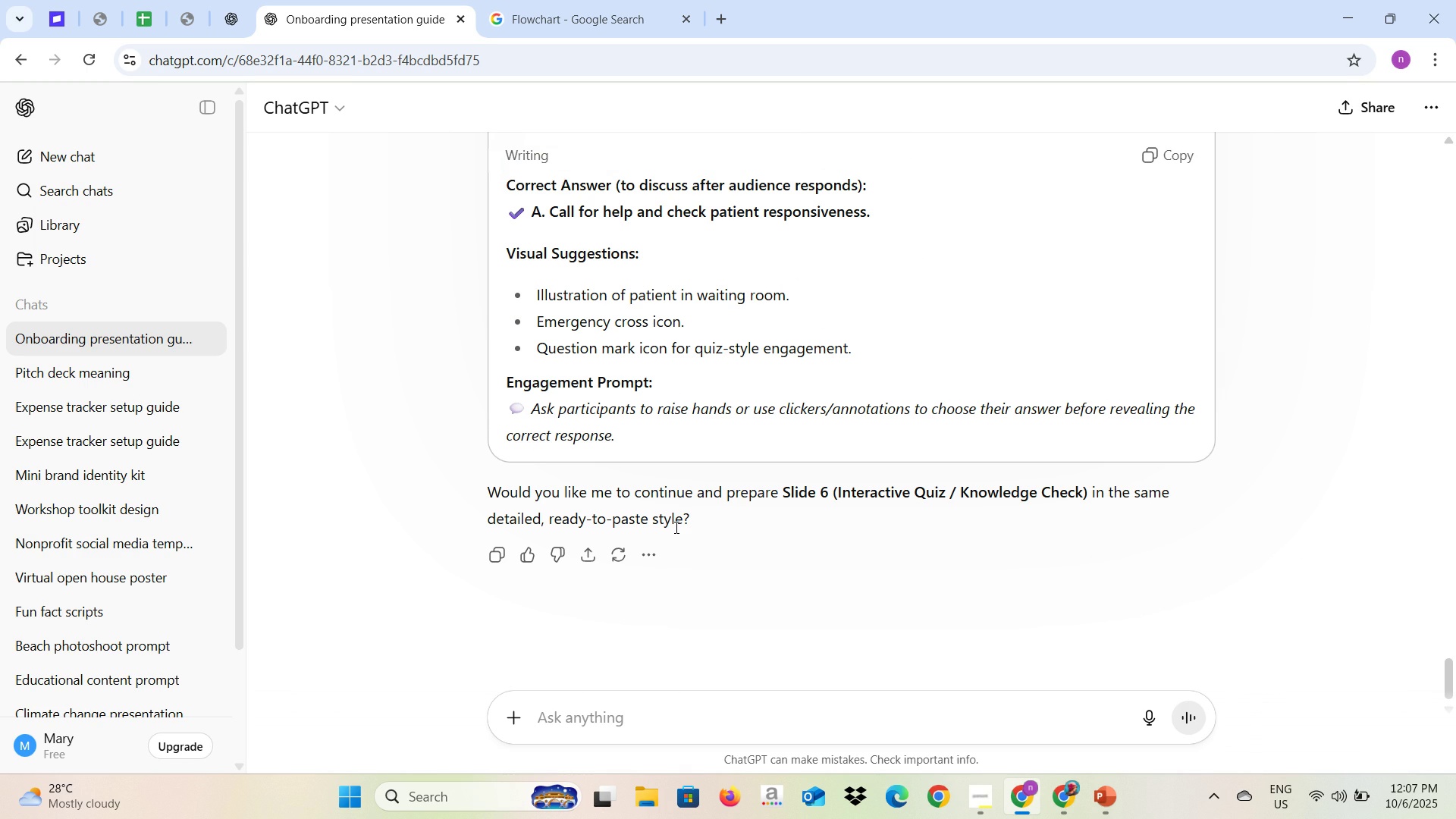 
key(Space)
 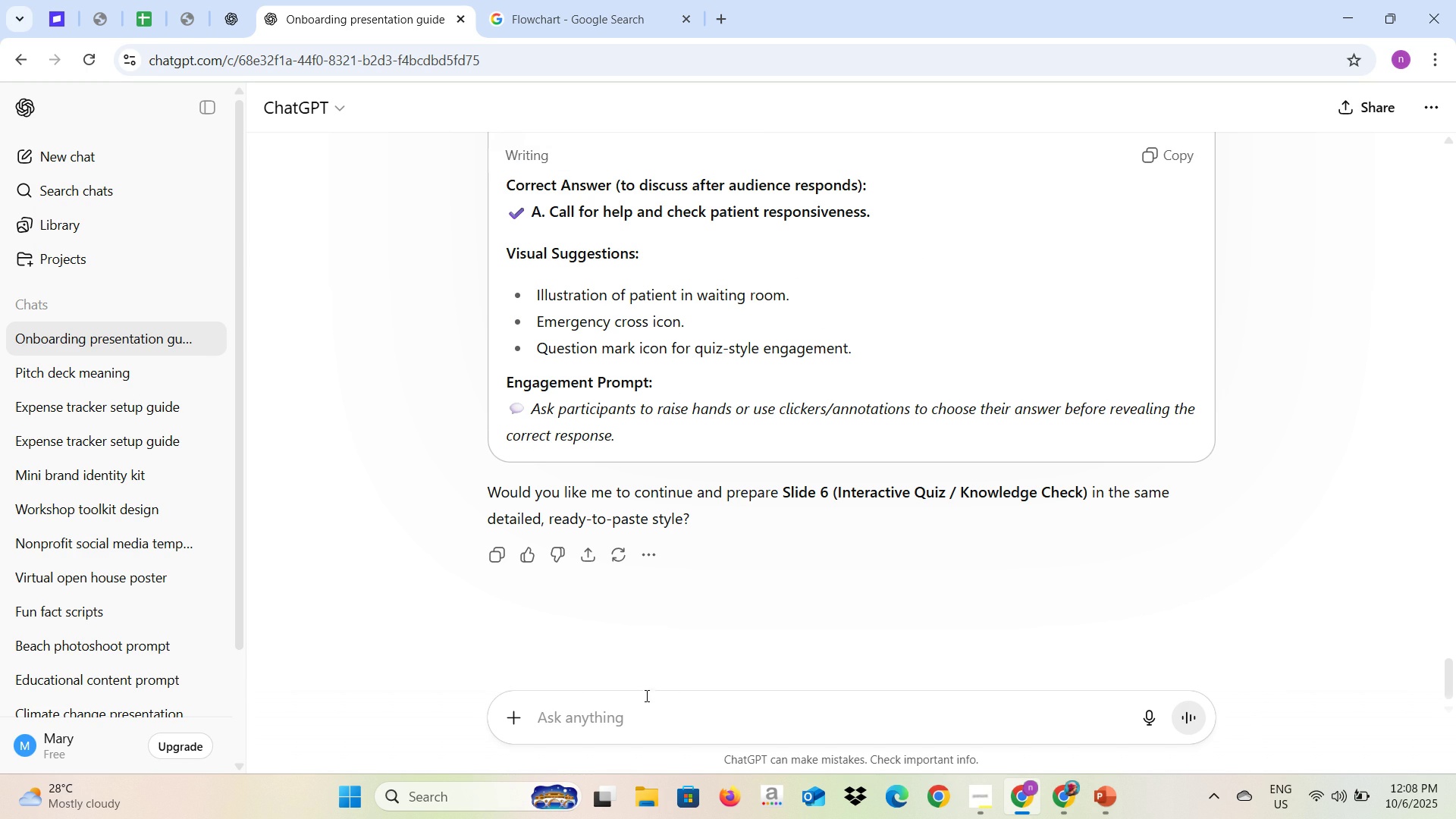 
left_click([645, 719])
 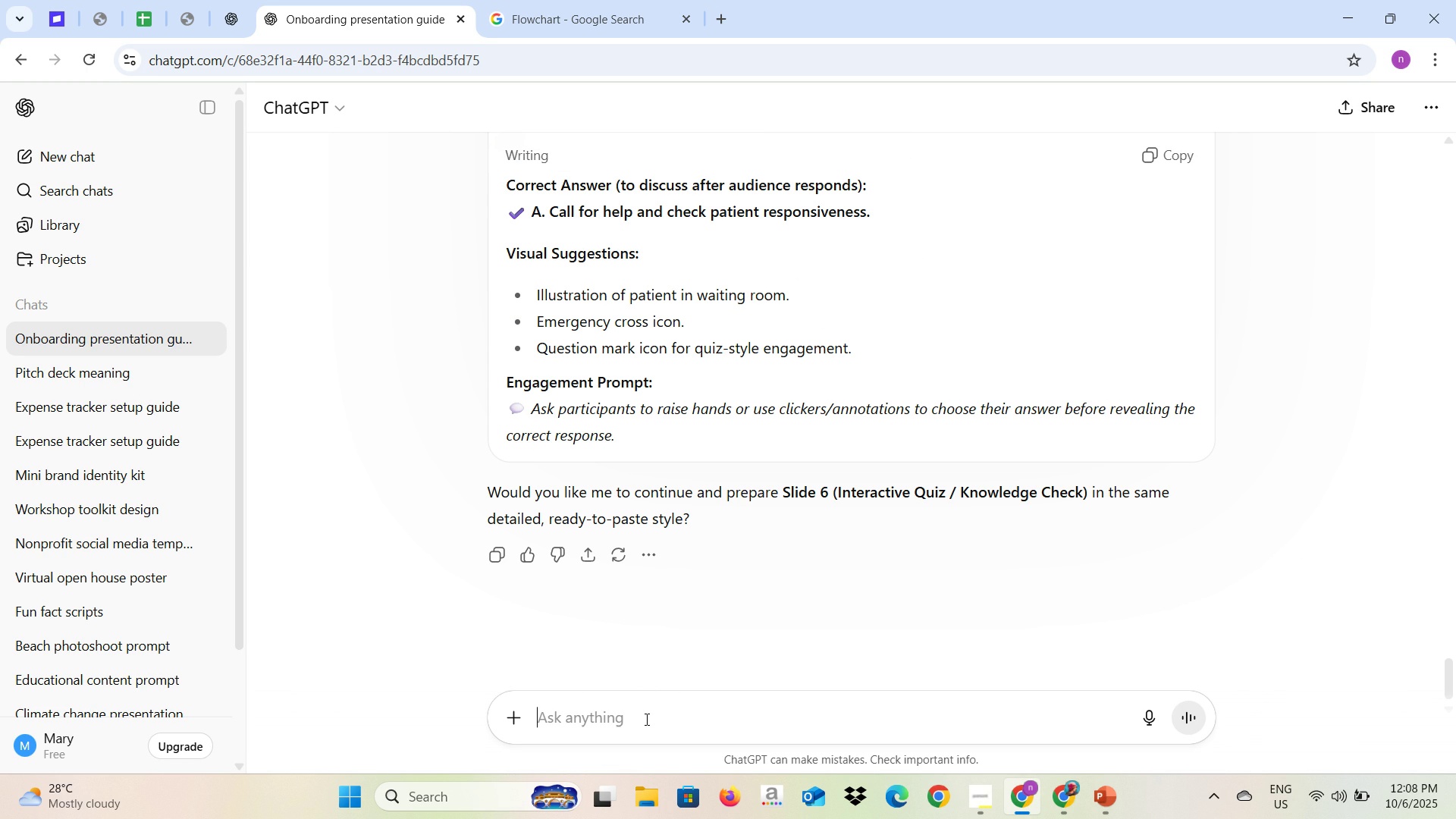 
wait(13.44)
 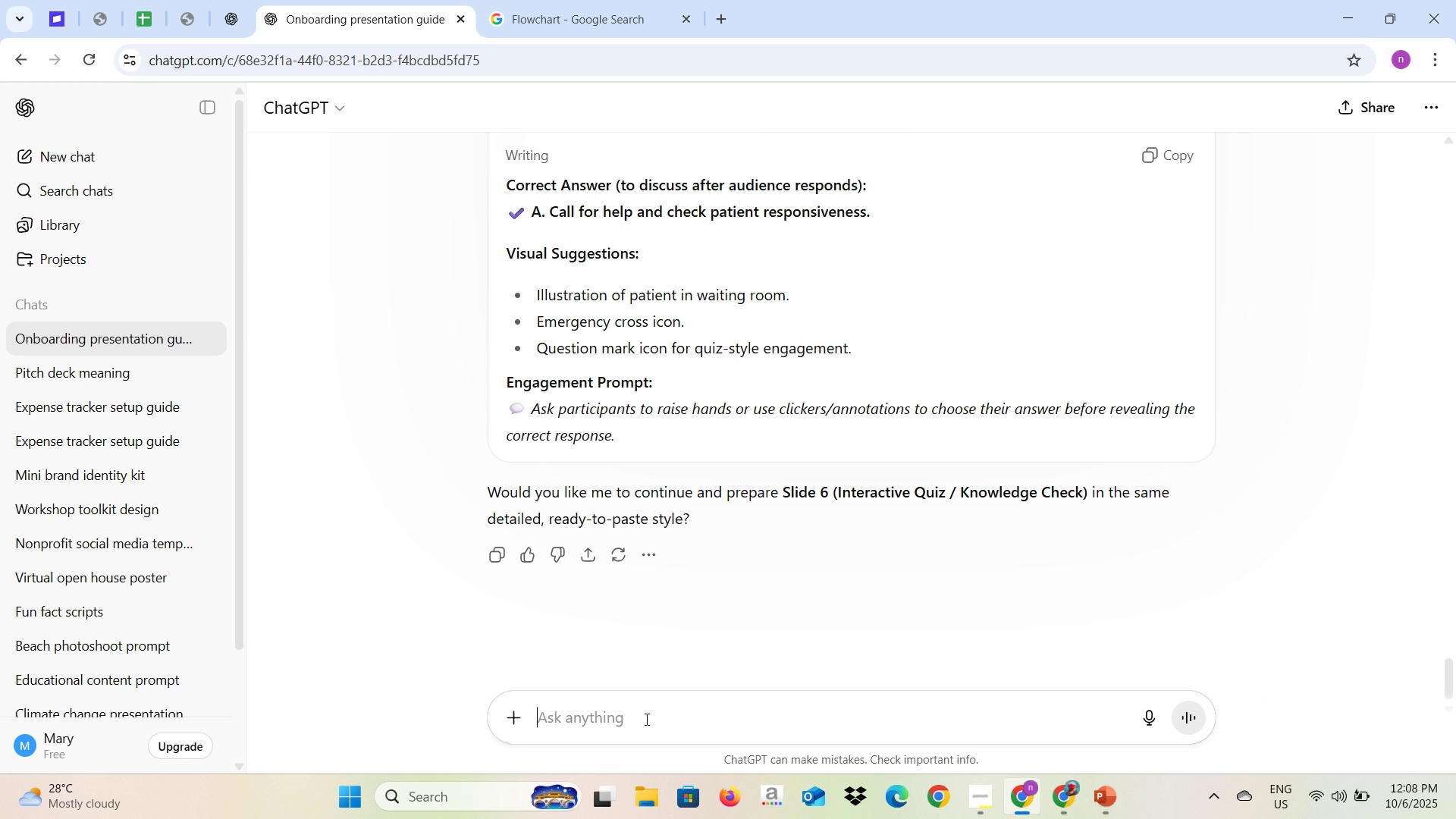 
type(yes please)
 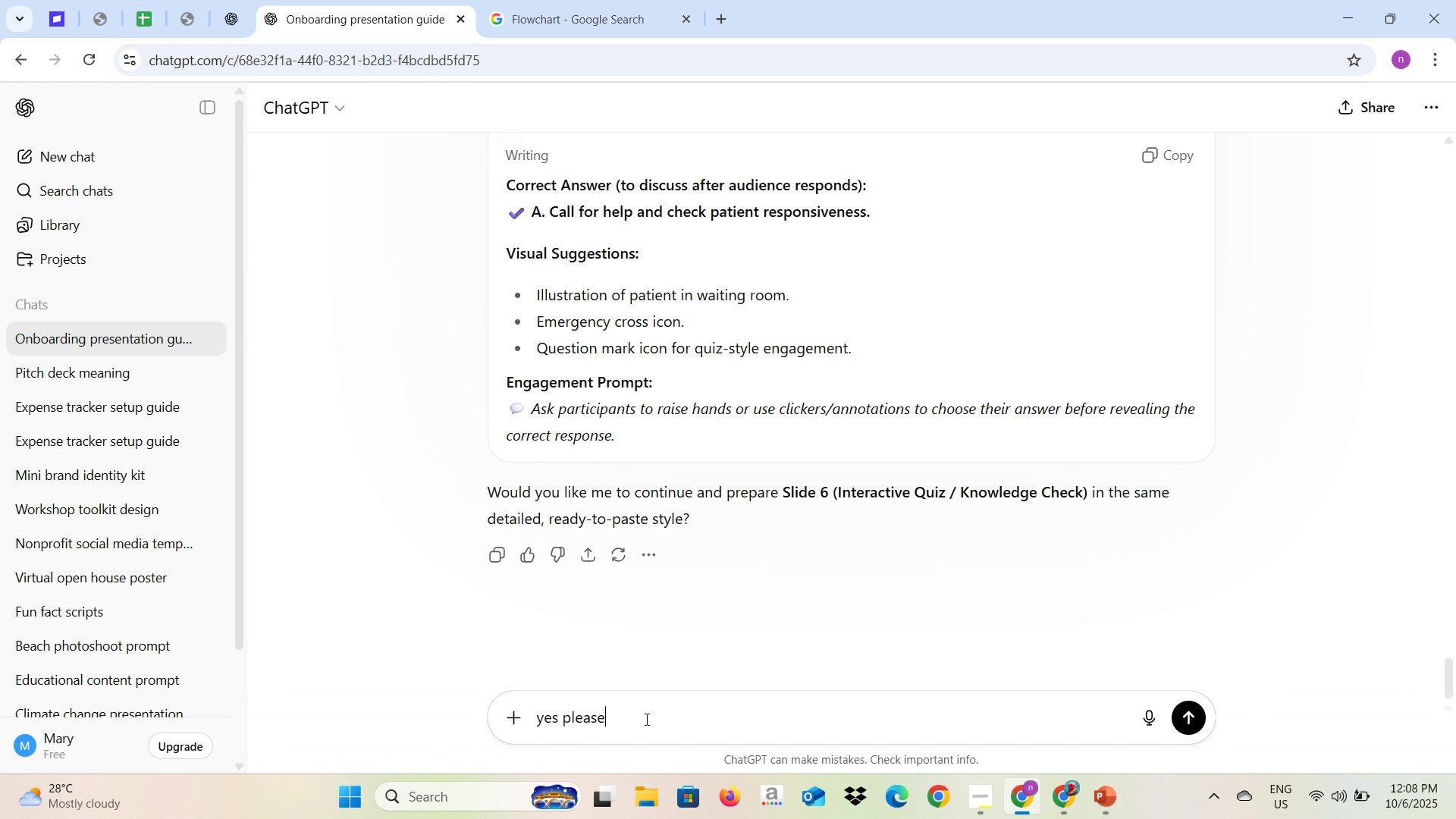 
key(Enter)
 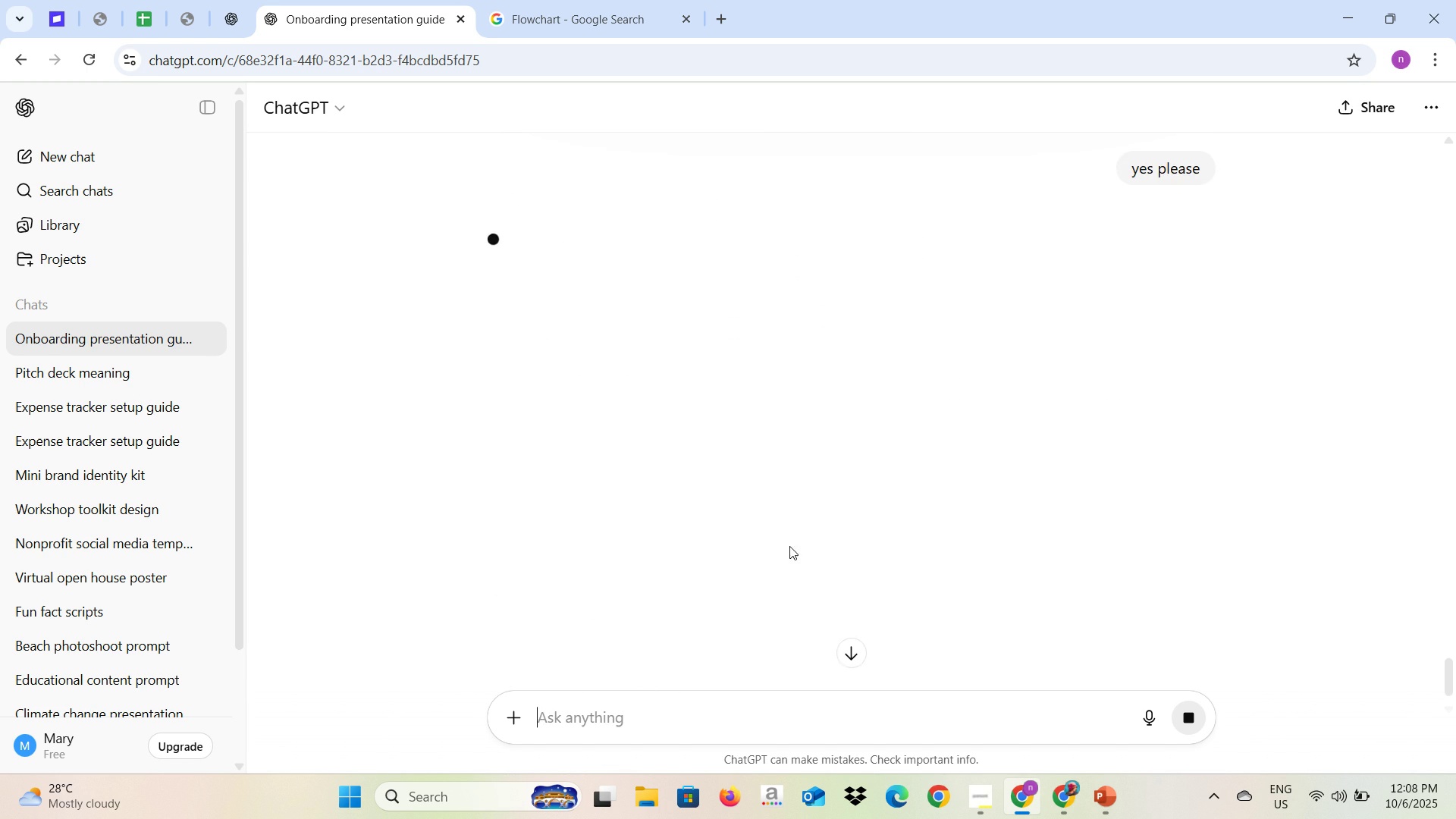 
scroll: coordinate [883, 560], scroll_direction: up, amount: 8.0
 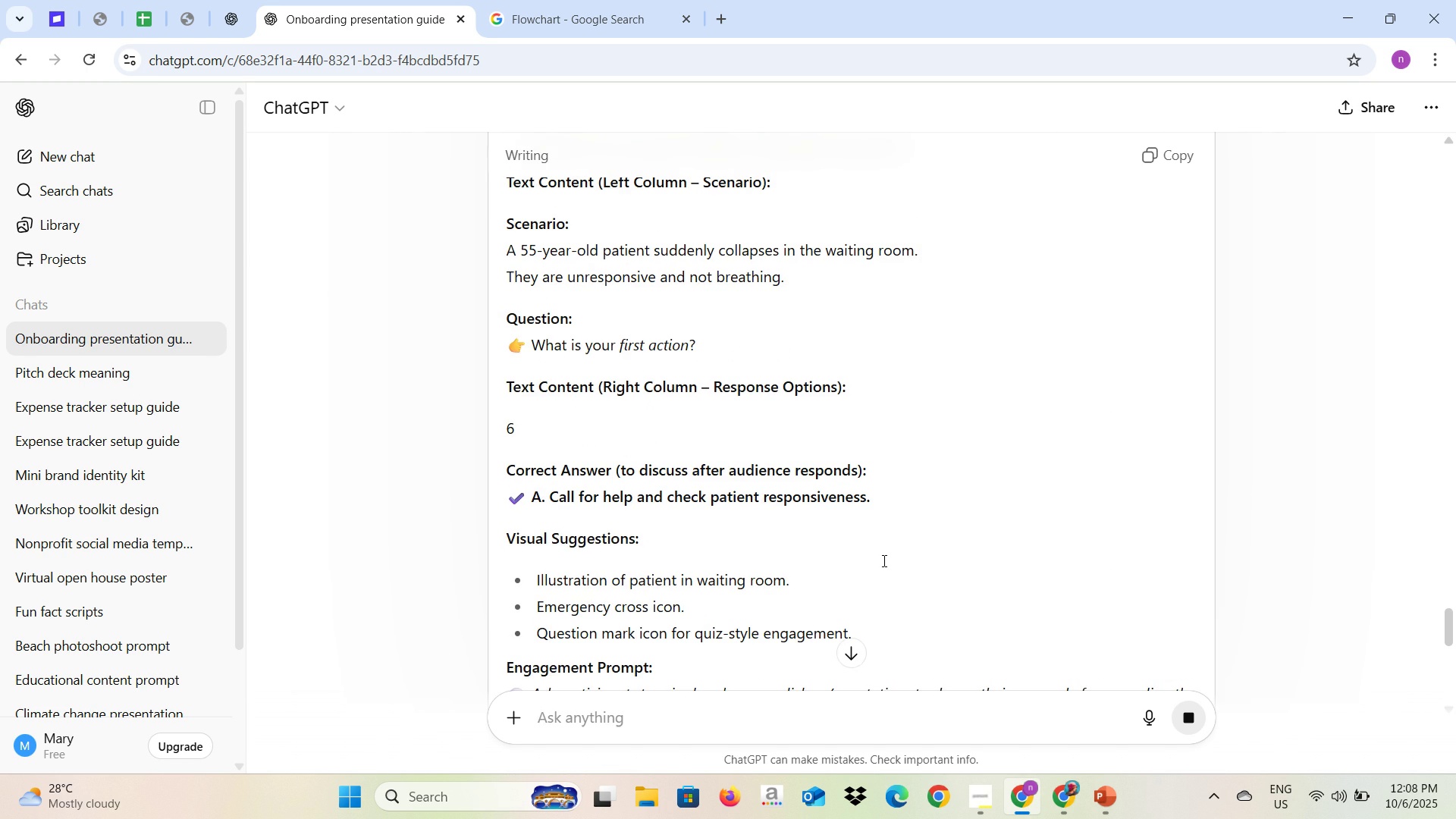 
scroll: coordinate [883, 560], scroll_direction: down, amount: 1.0
 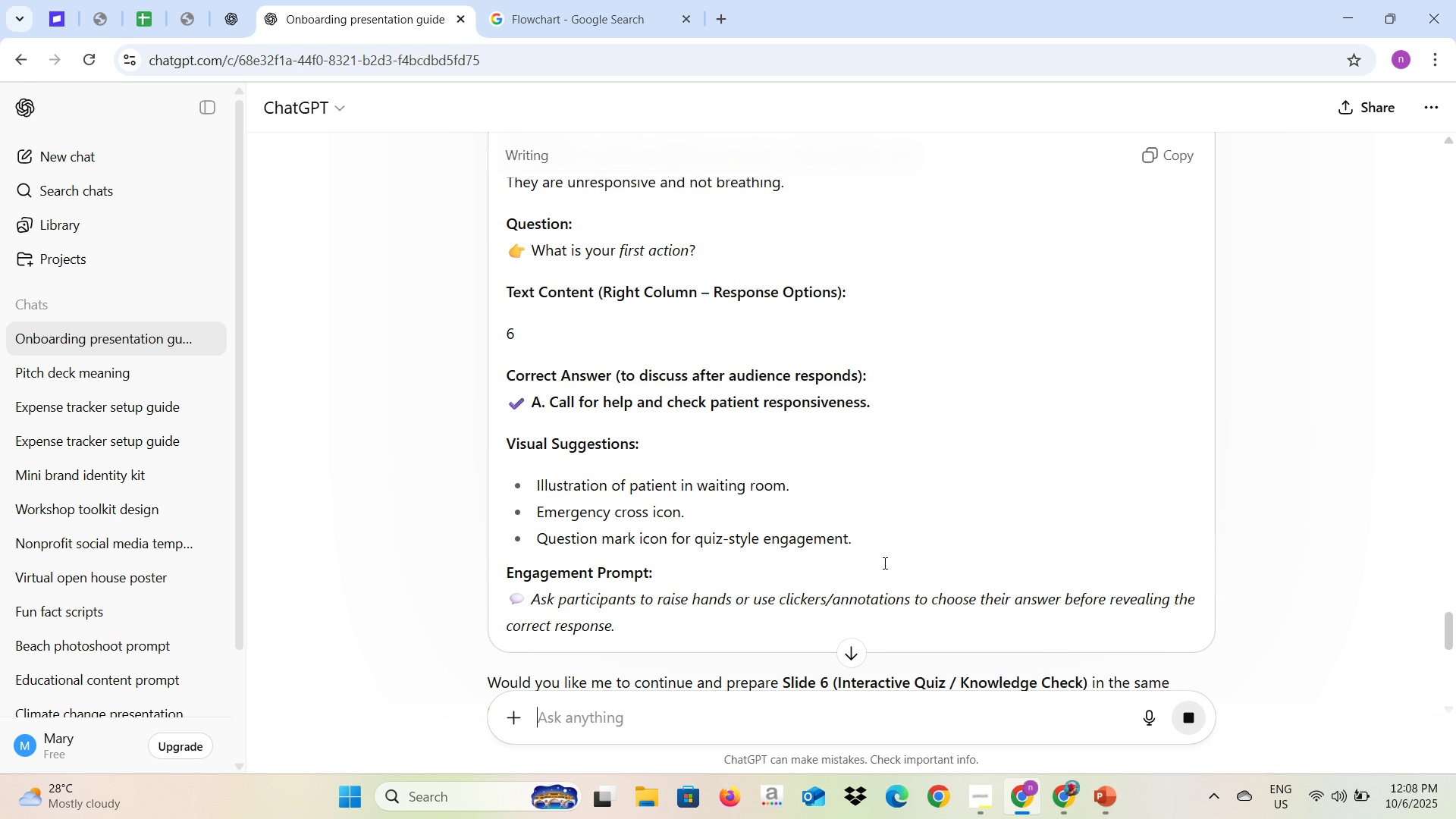 
wait(12.54)
 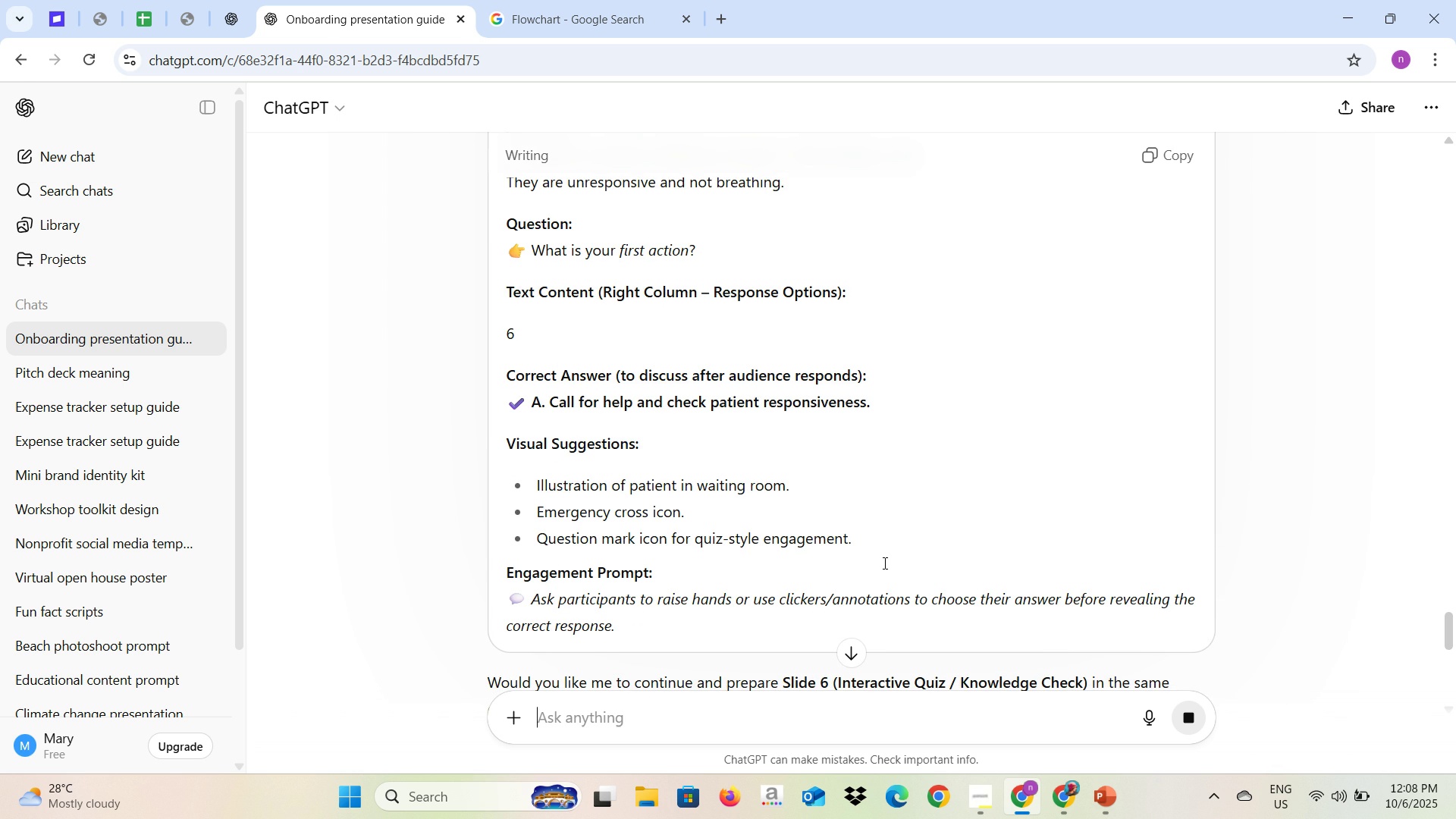 
left_click([637, 36])